 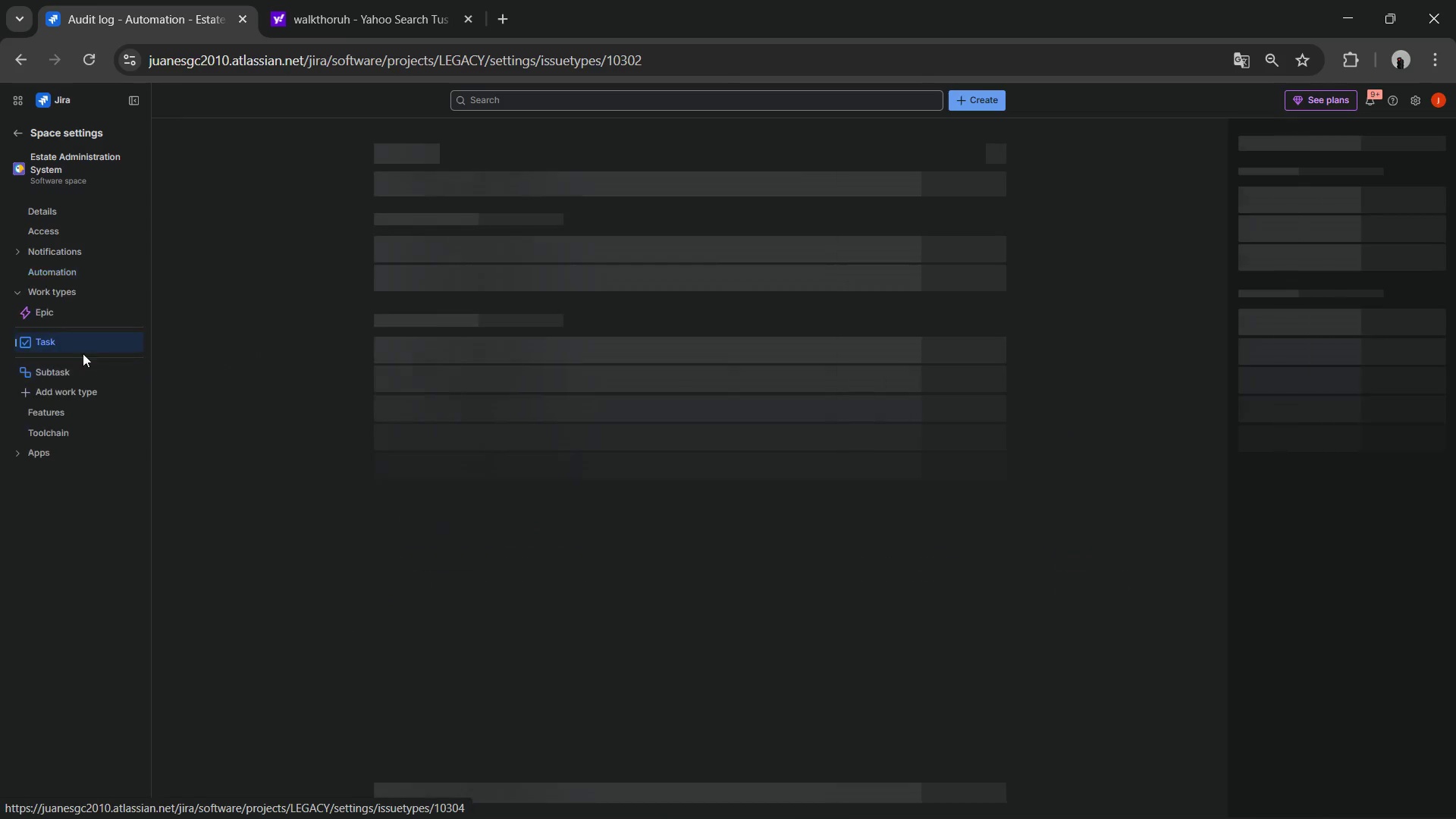 
key(Meta+MetaLeft)
 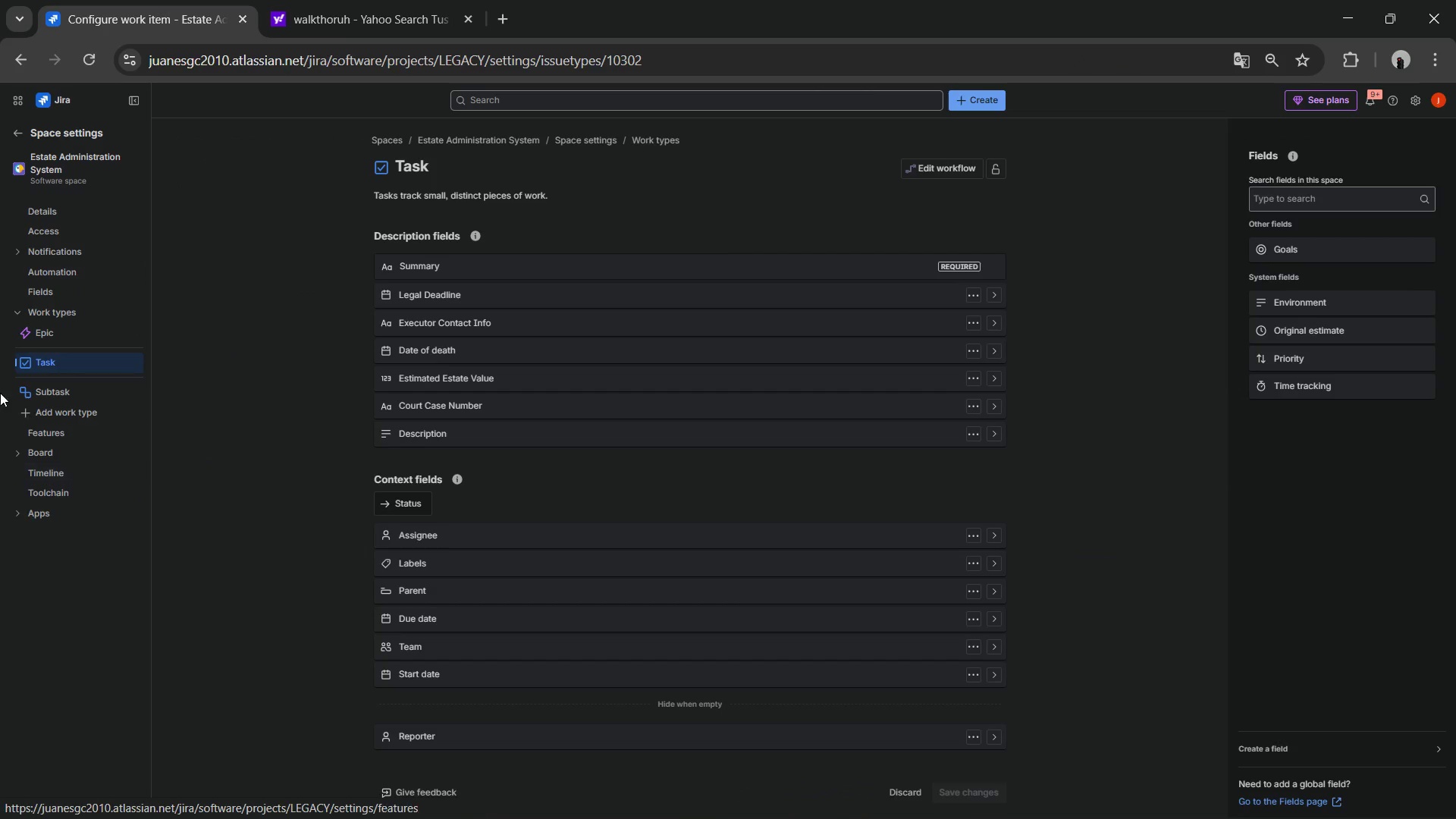 
key(Meta+Shift+ShiftLeft)
 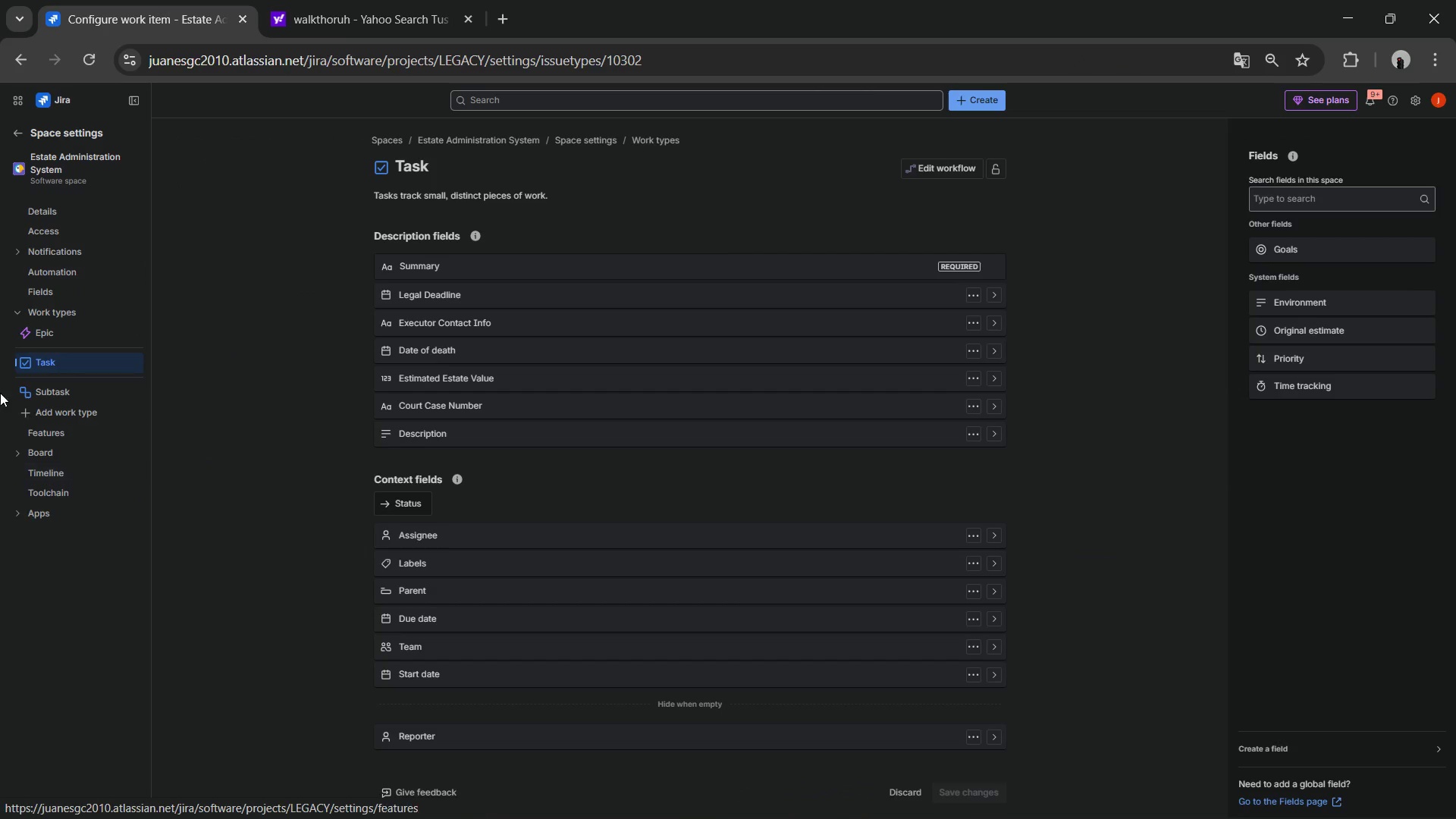 
key(Meta+Shift+S)
 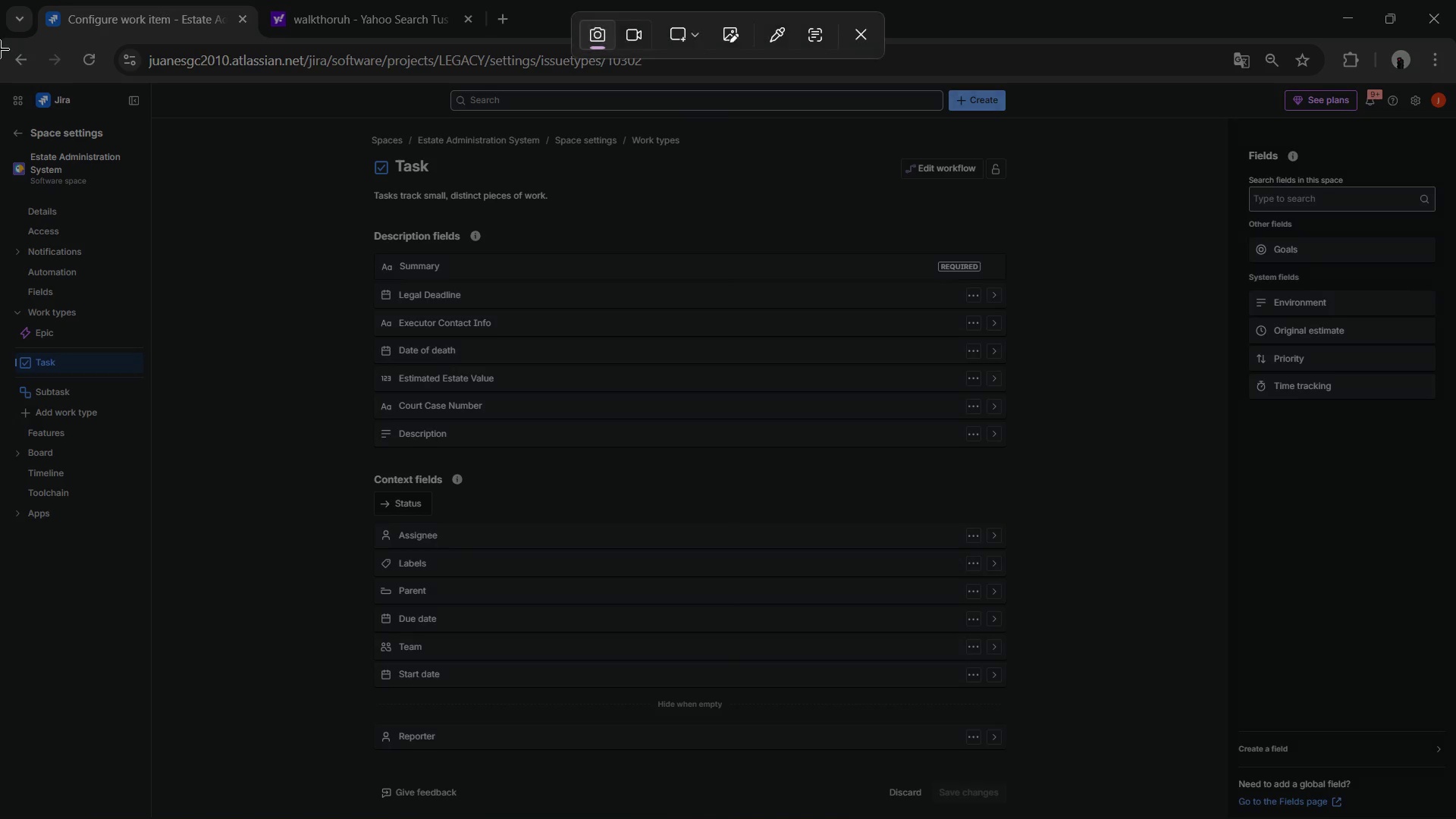 
left_click_drag(start_coordinate=[2, 80], to_coordinate=[1455, 818])
 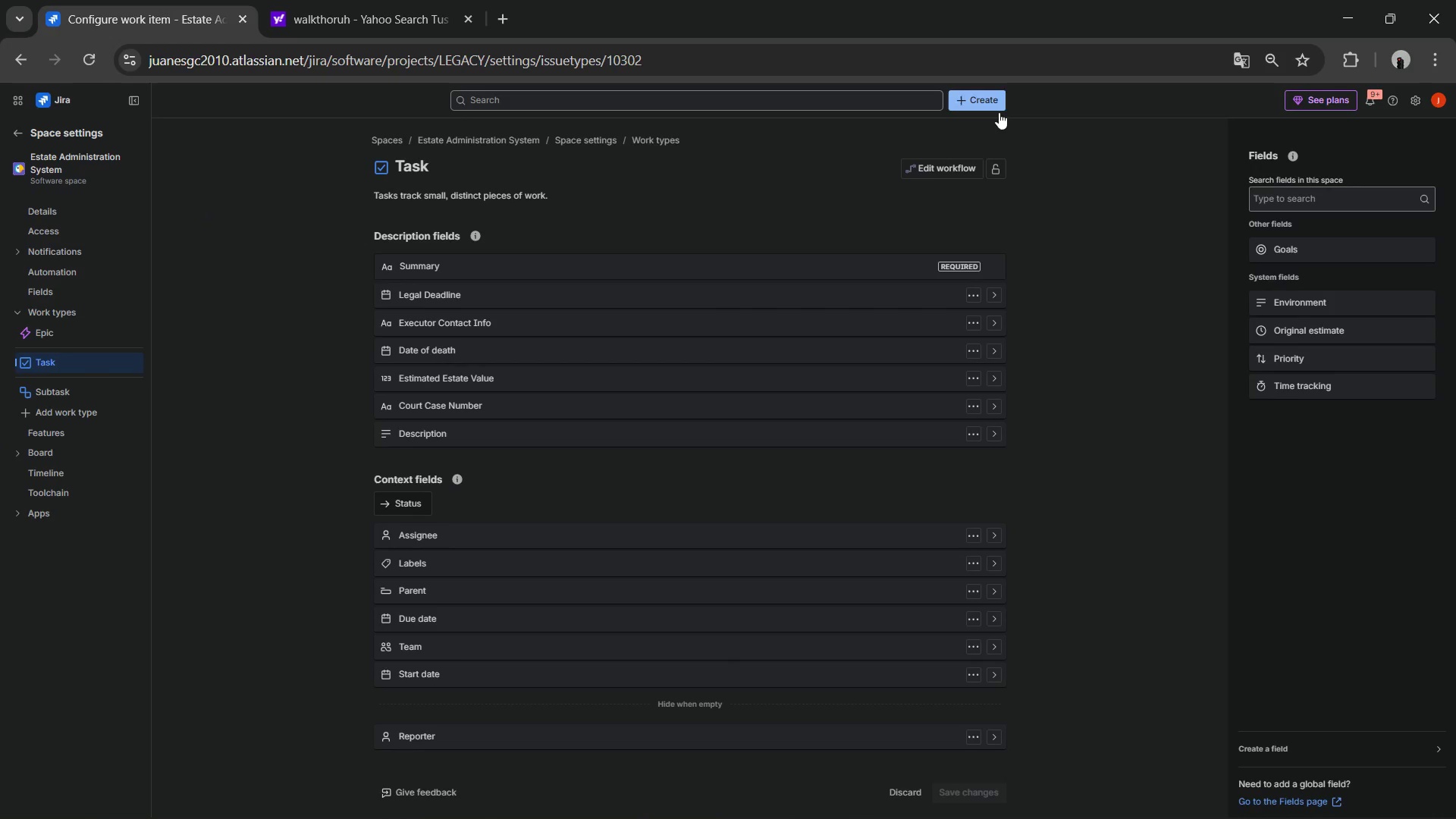 
left_click([937, 165])
 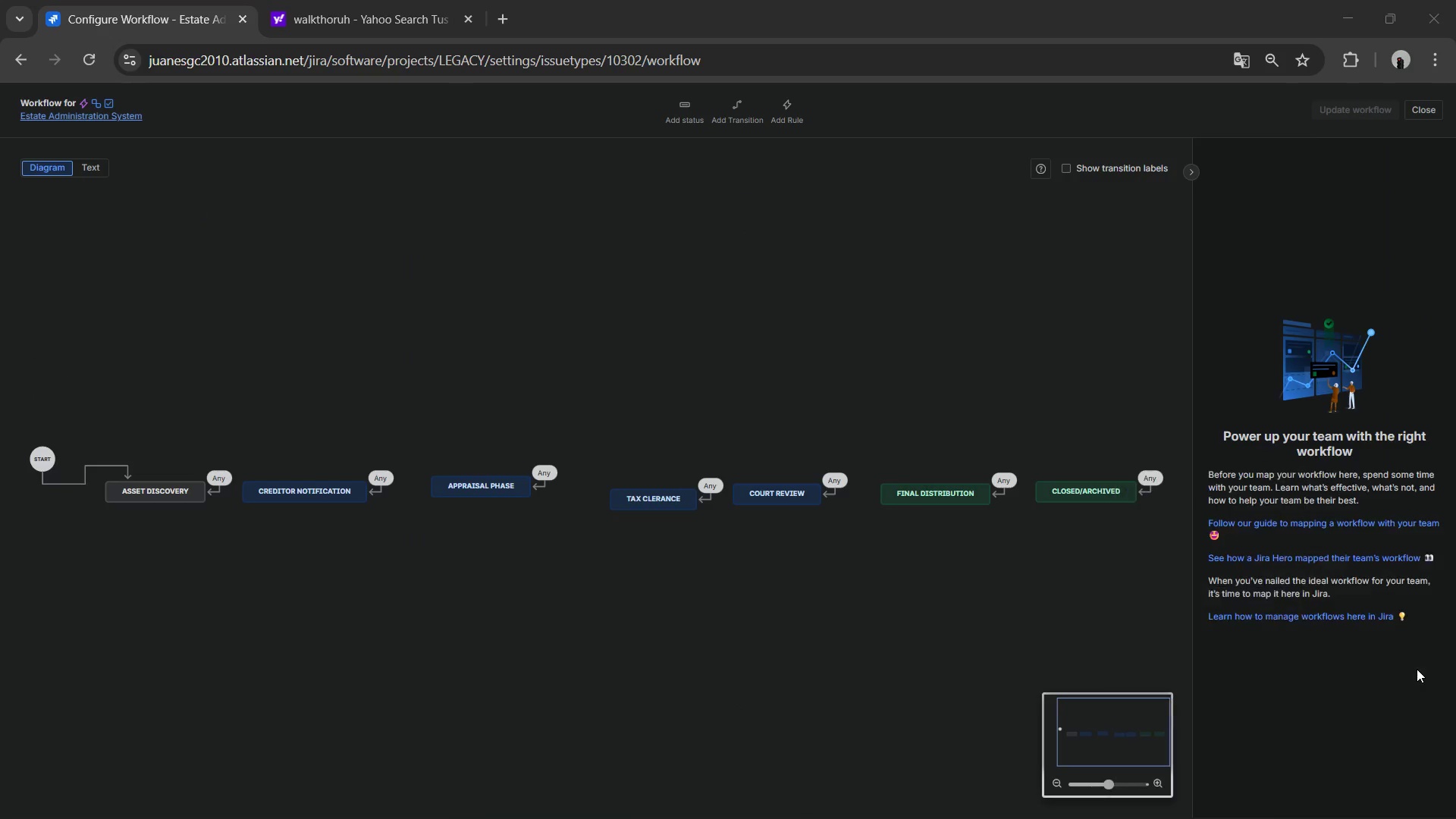 
key(Meta+Shift+ShiftLeft)
 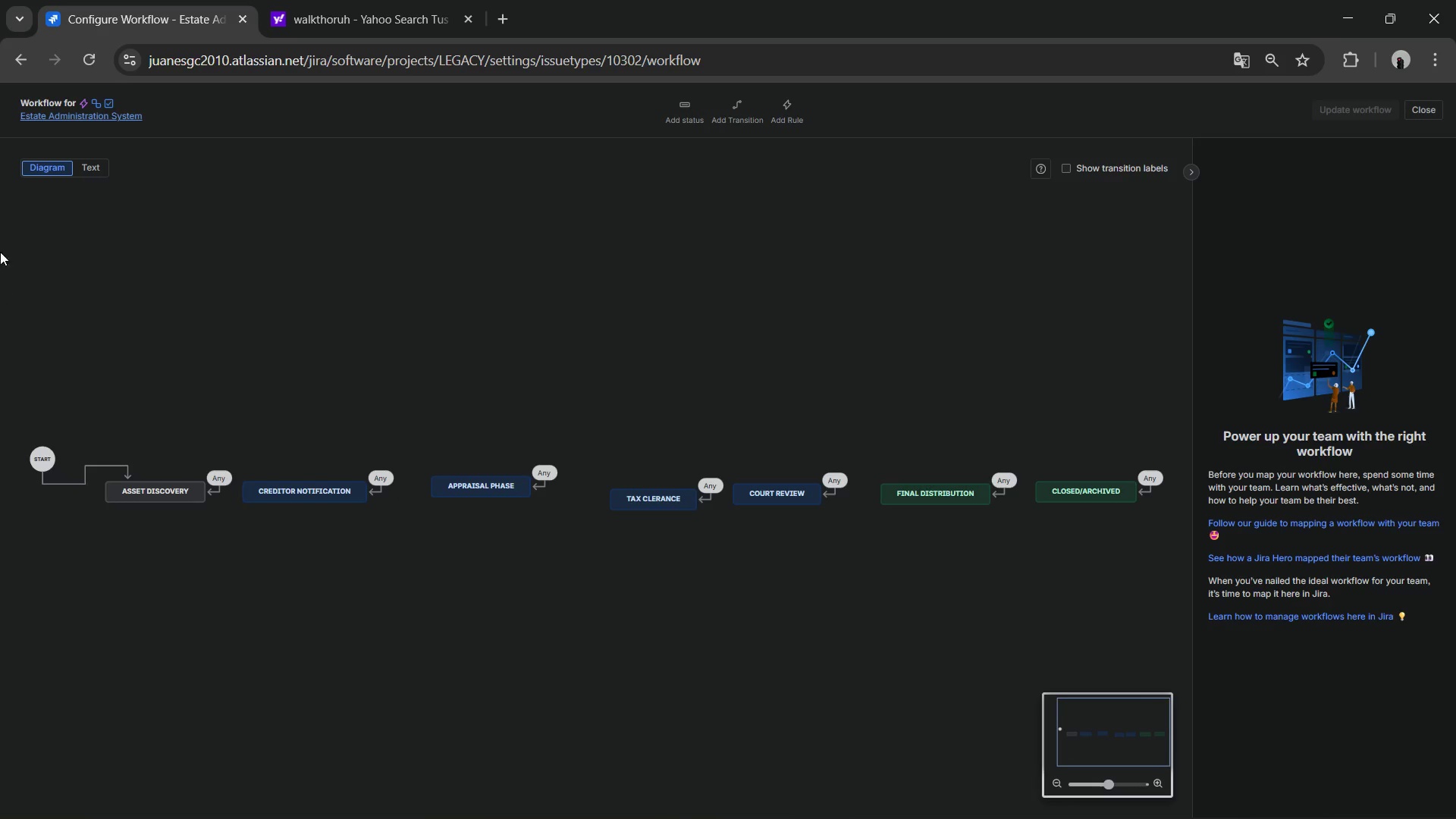 
key(Meta+Shift+S)
 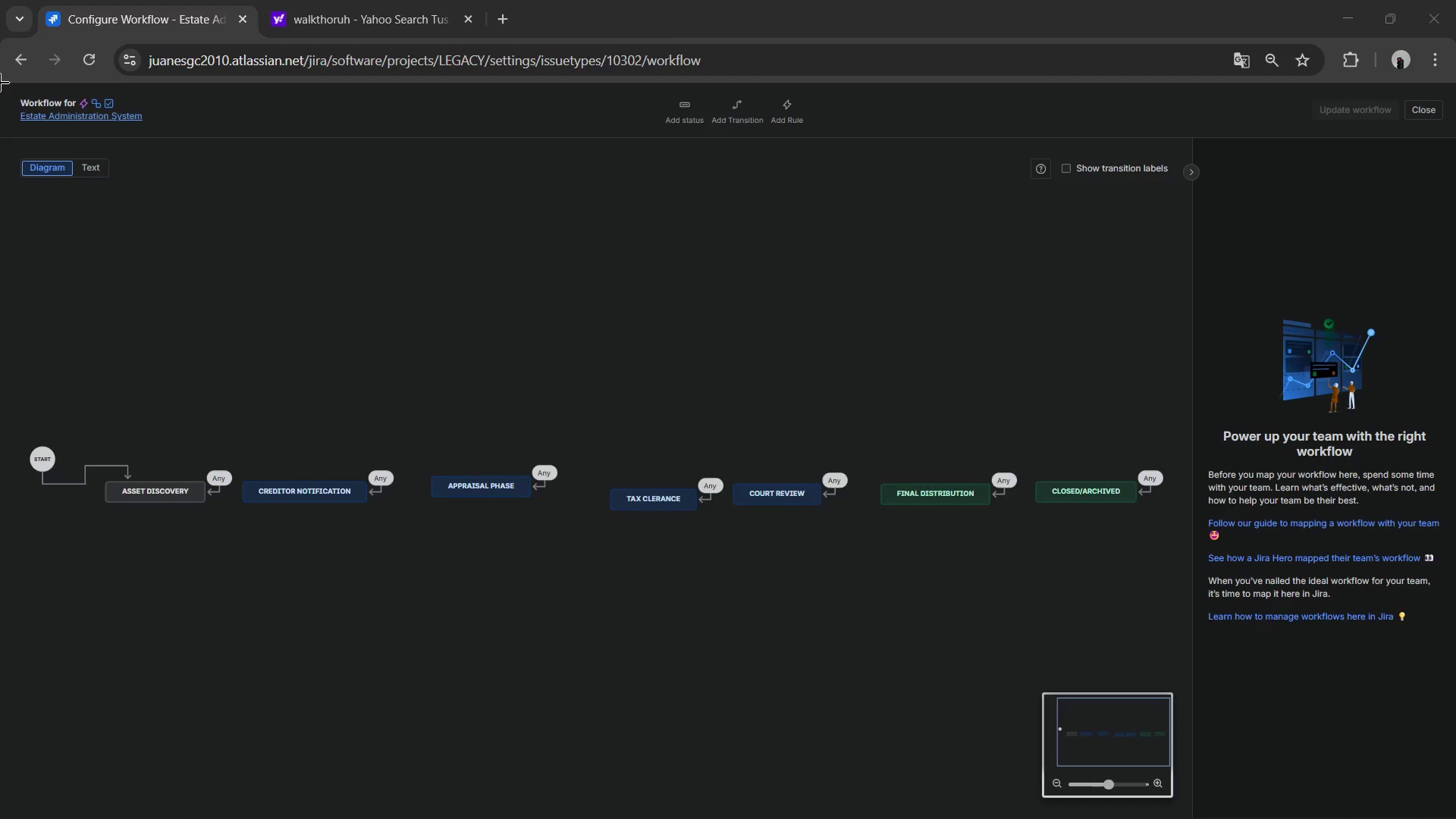 